 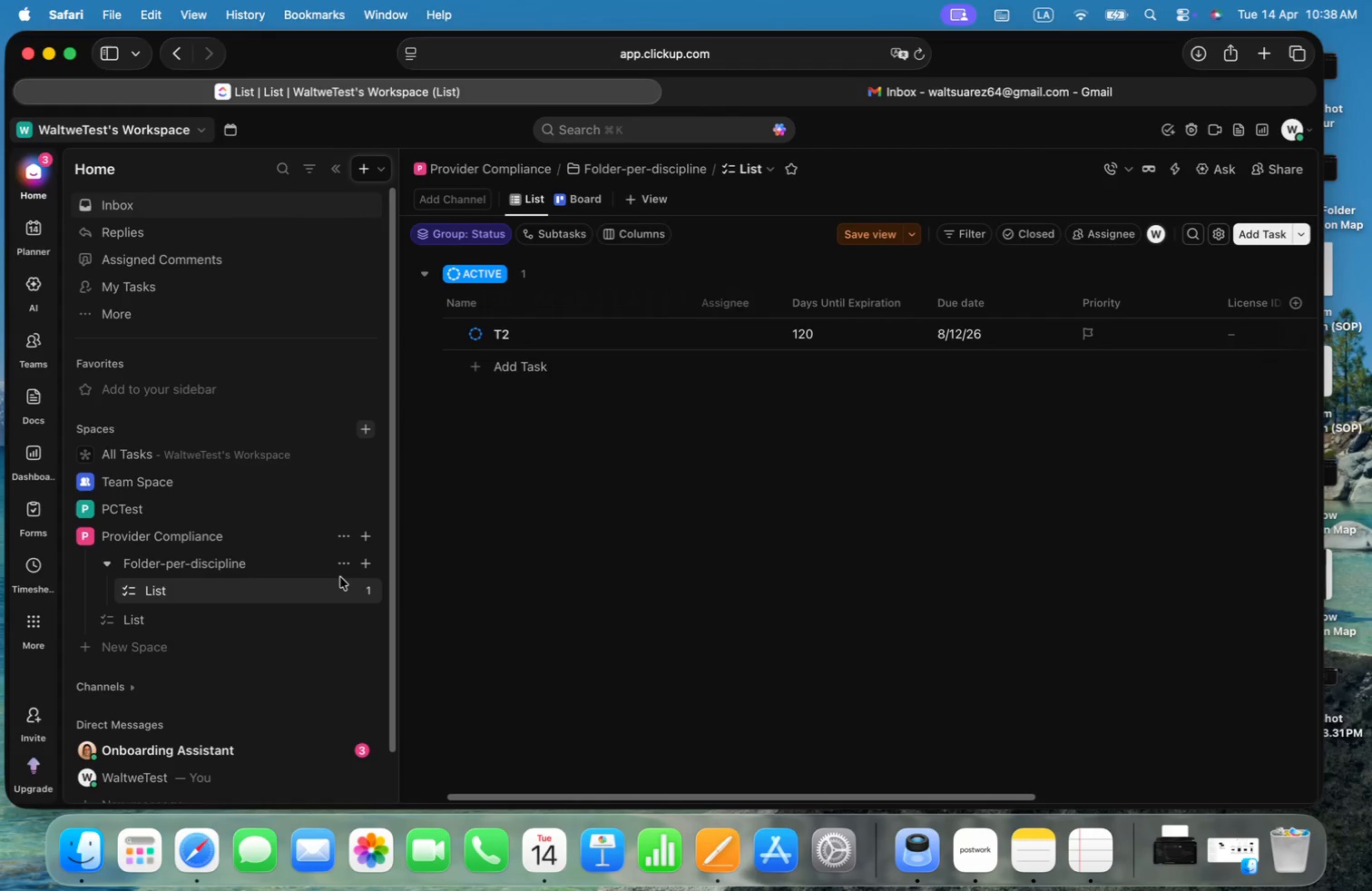 
left_click([341, 567])
 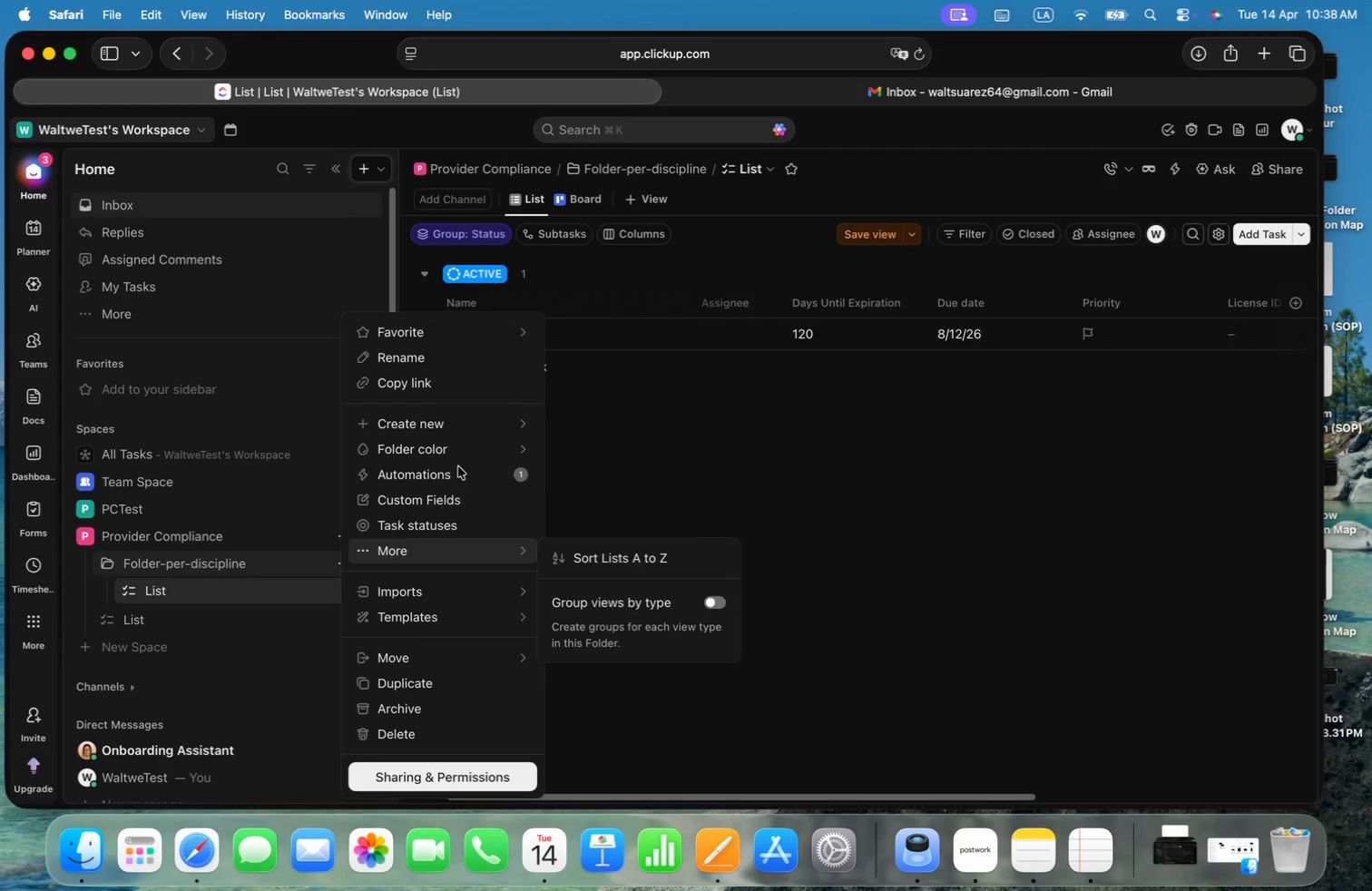 
left_click([421, 475])
 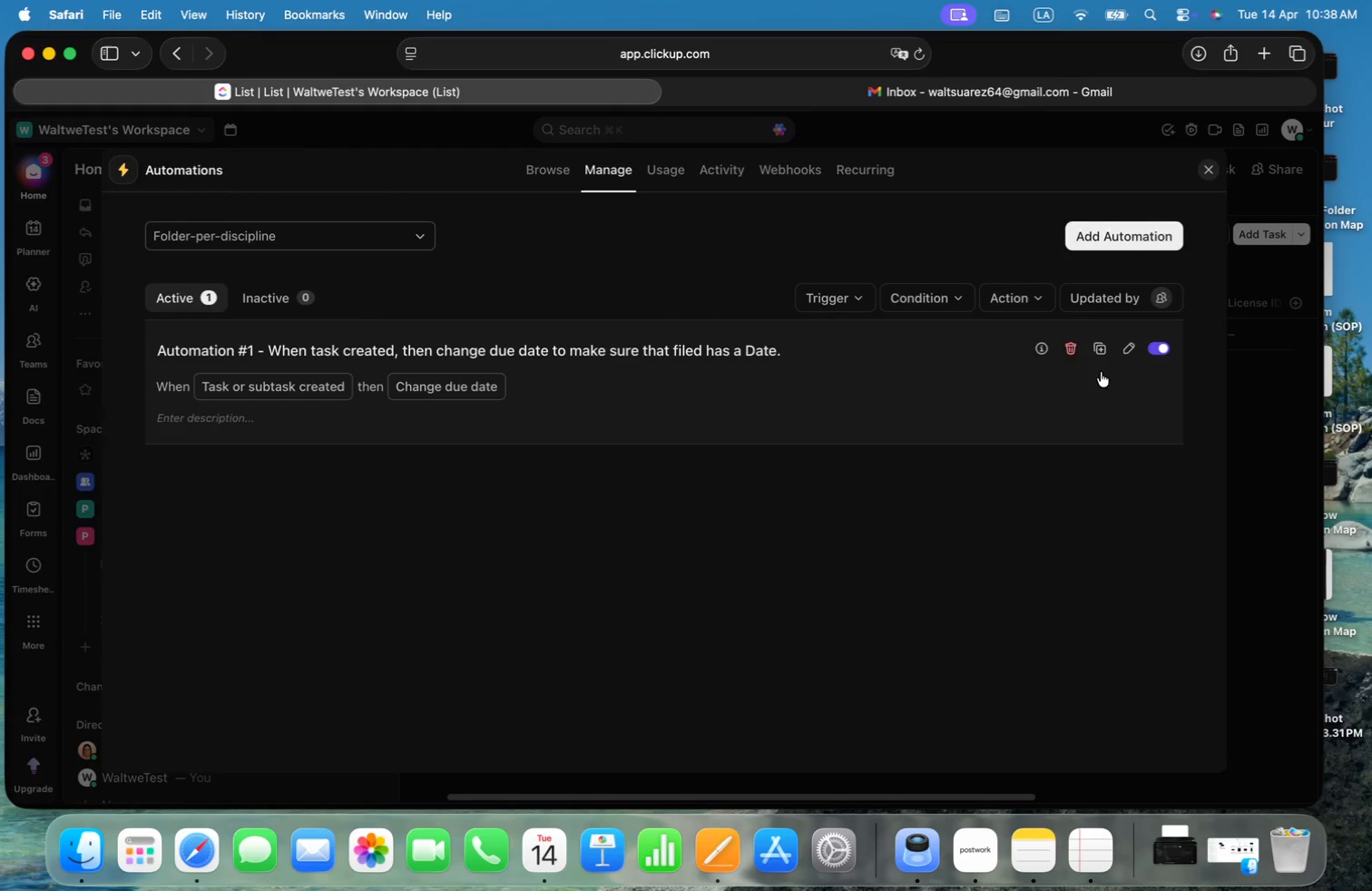 
left_click([1134, 244])
 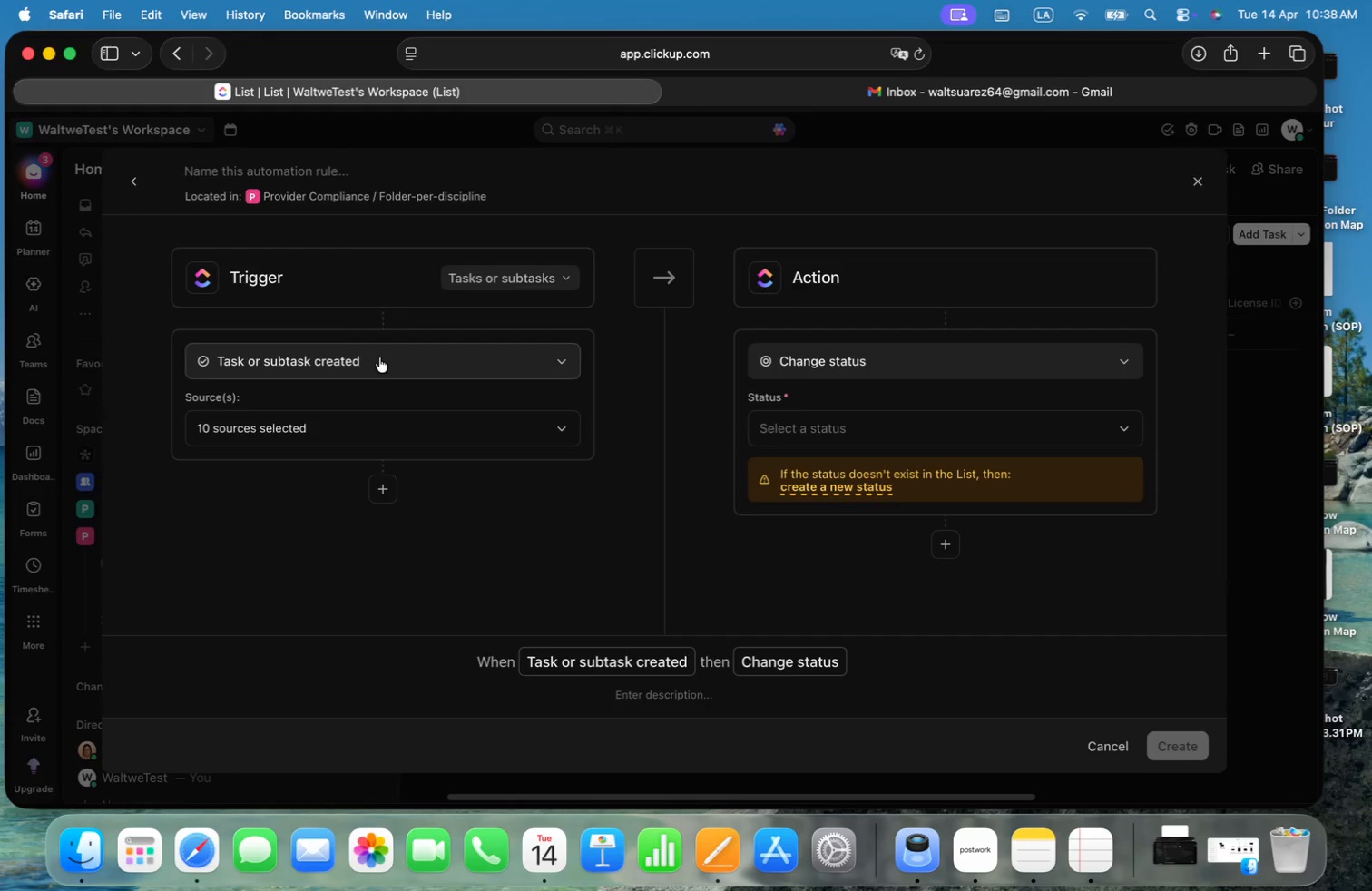 
left_click([380, 360])
 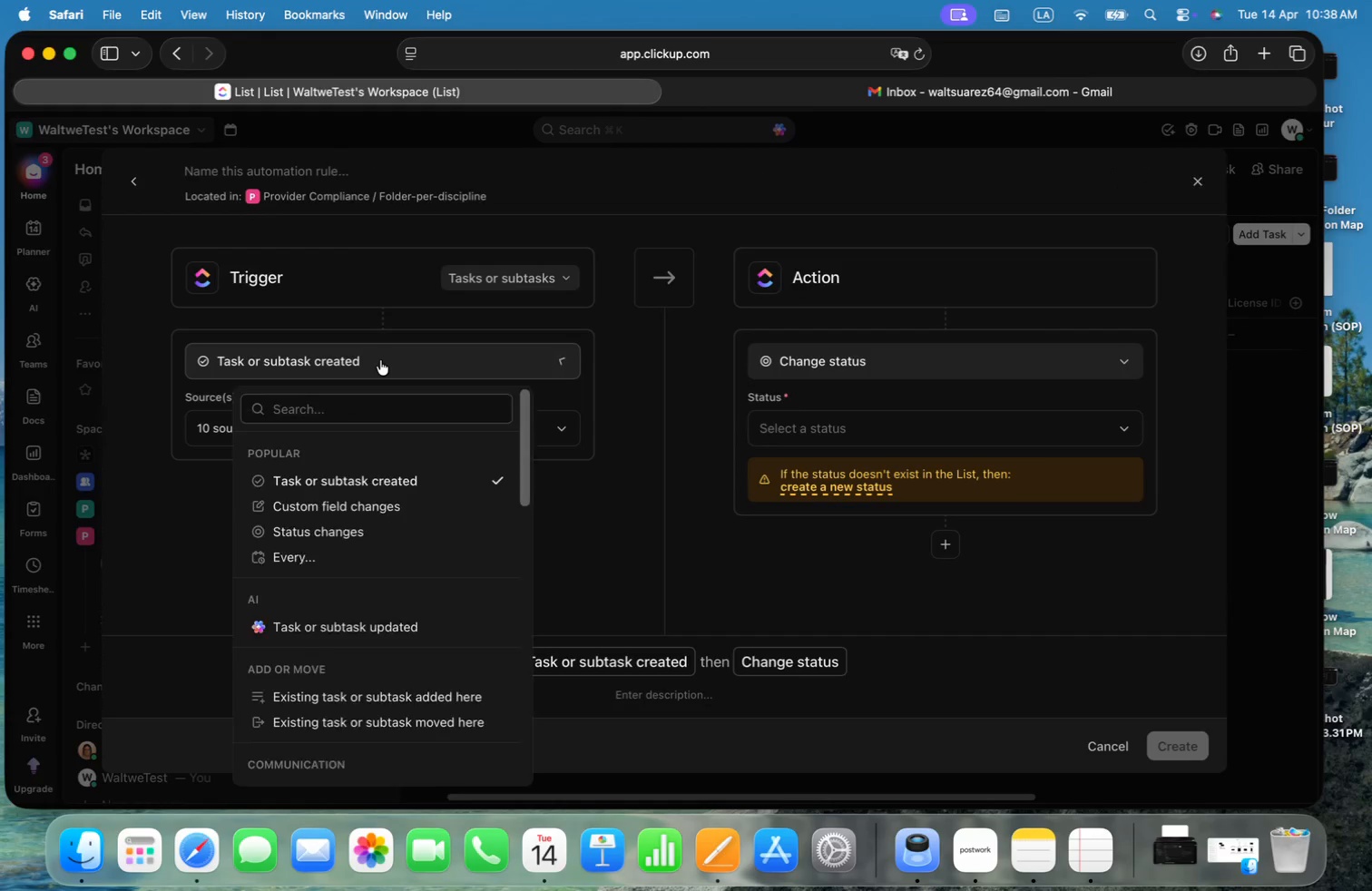 
type(date)
 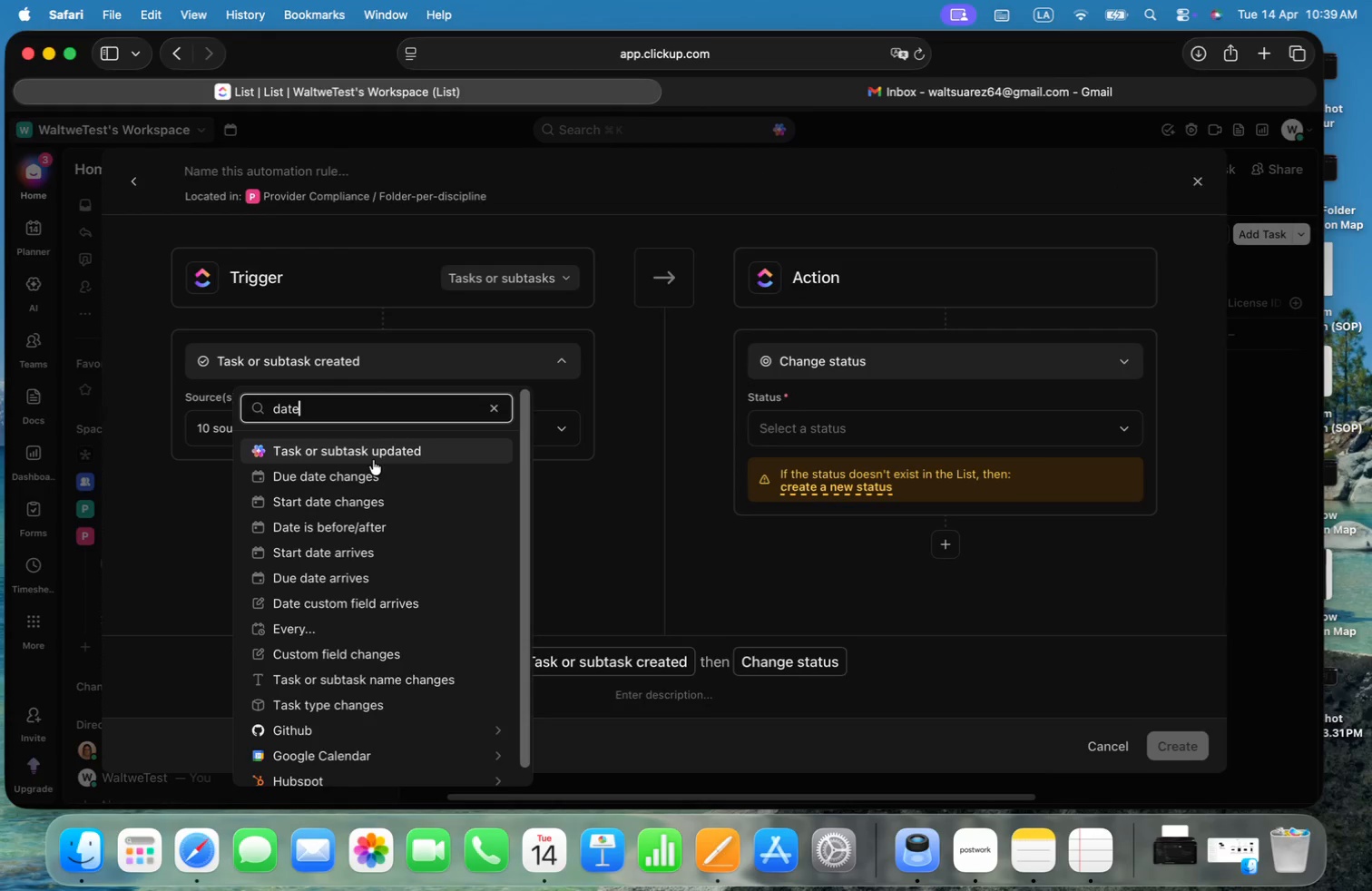 
left_click([353, 527])
 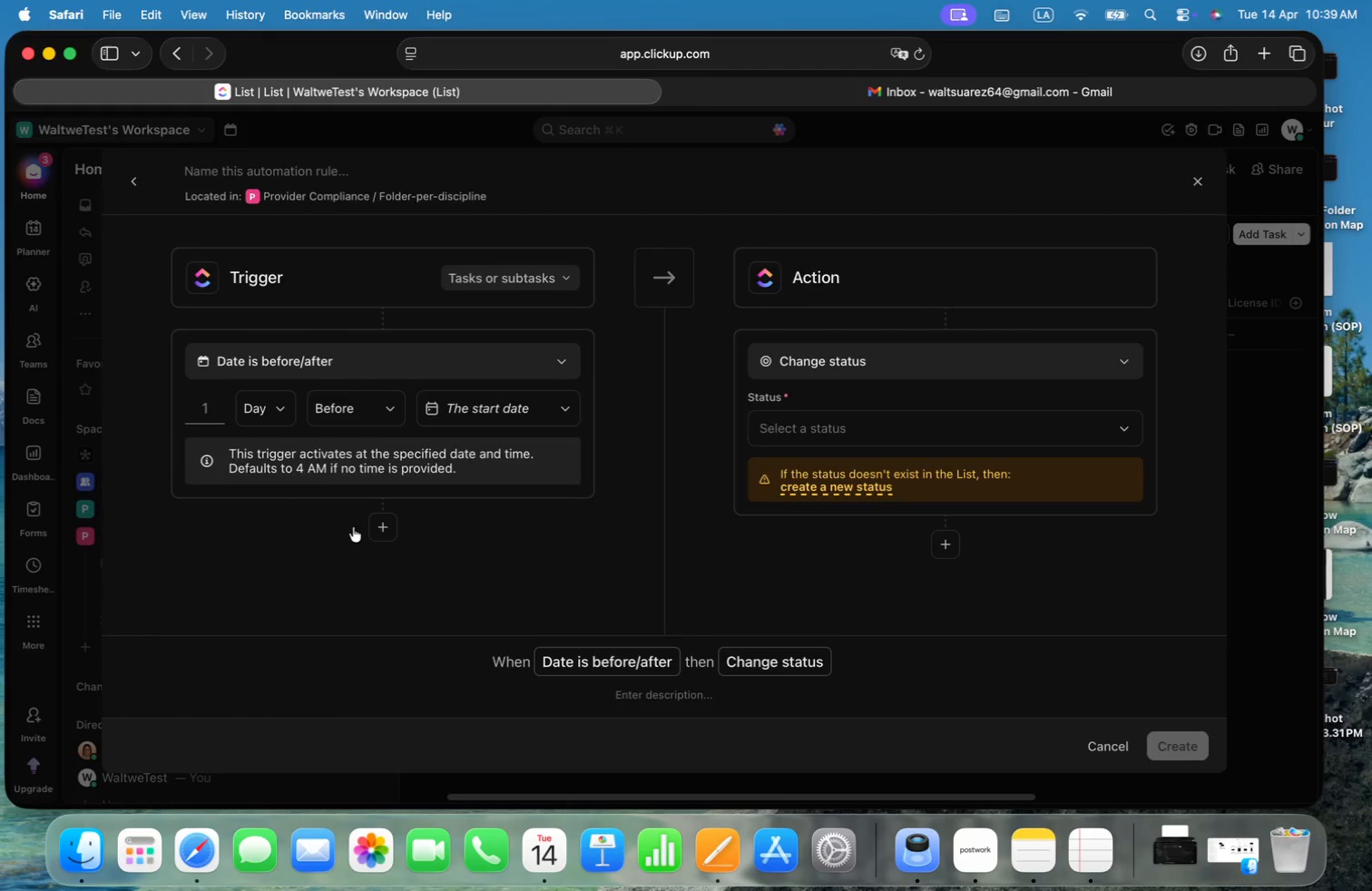 
key(Meta+CommandLeft)
 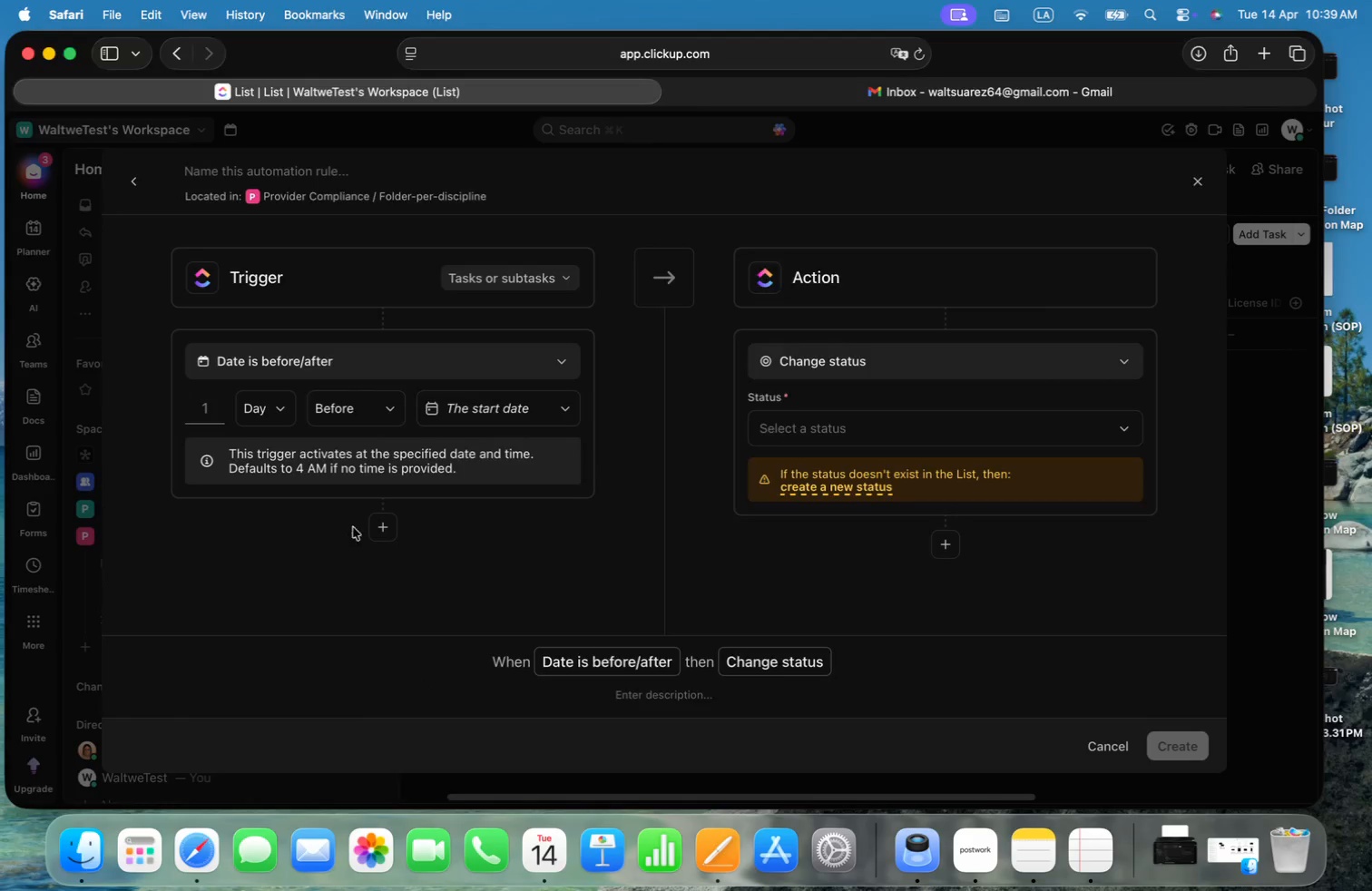 
key(Meta+Tab)